 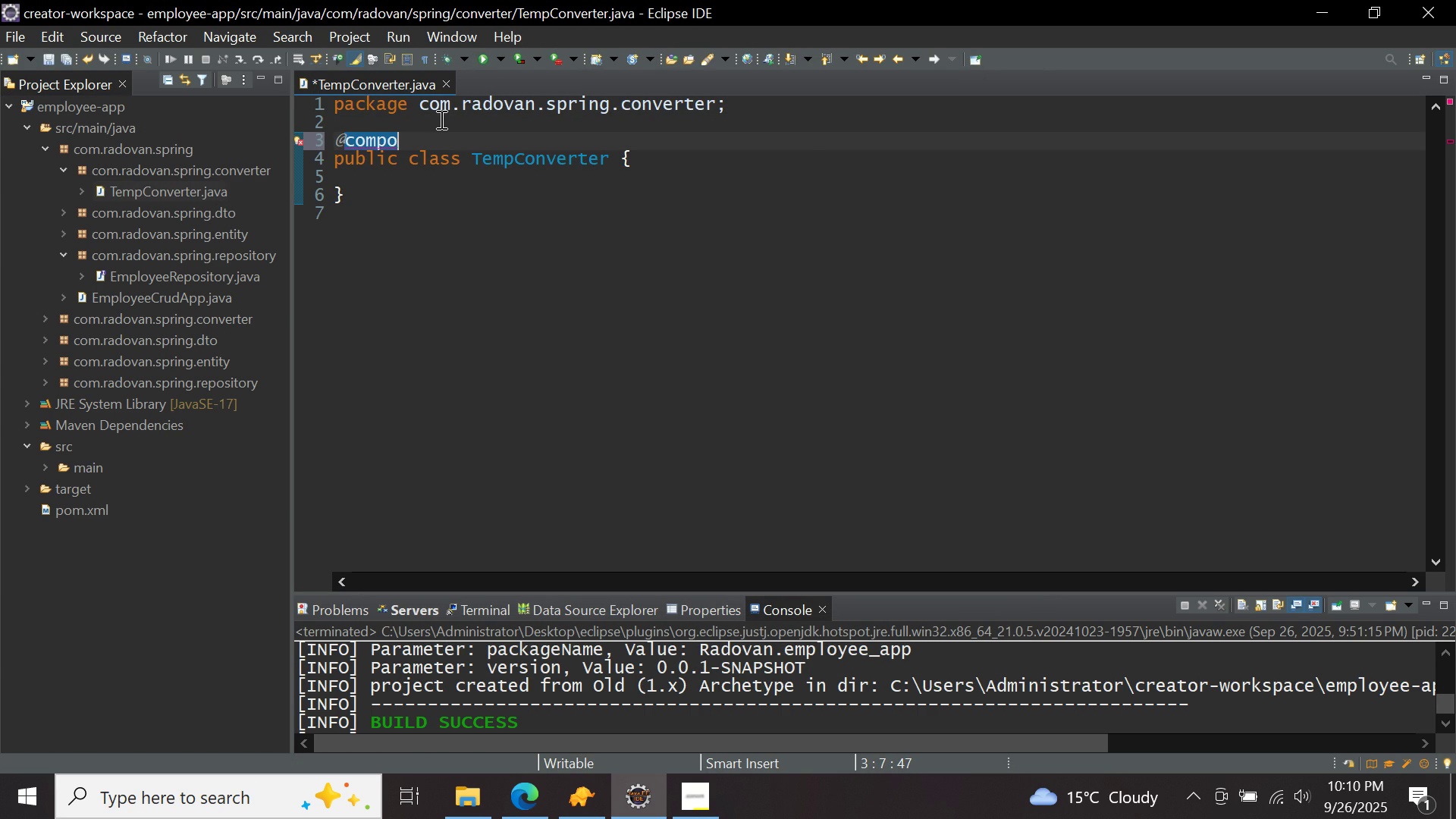 
key(Control+ControlLeft)
 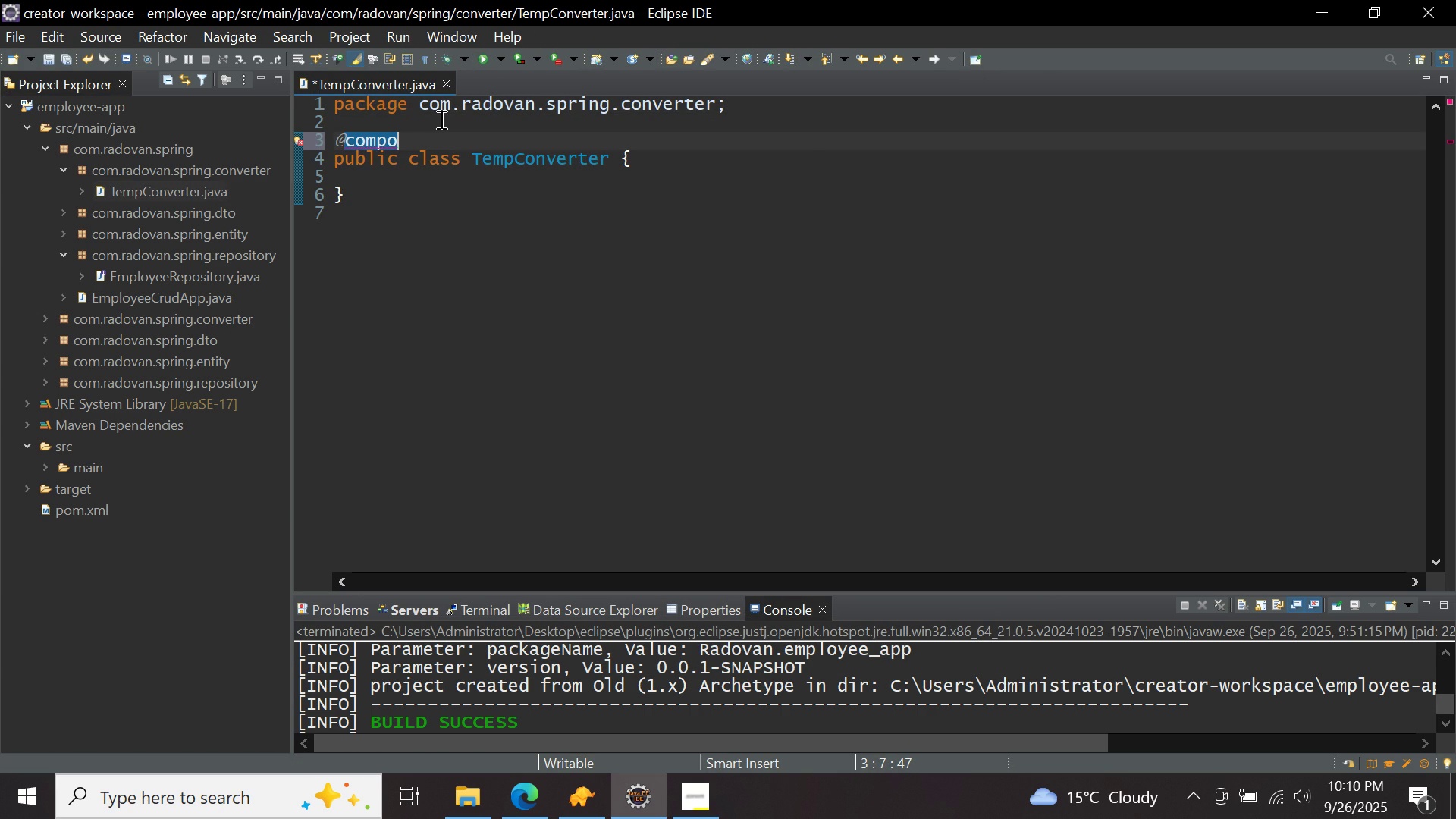 
key(Control+Space)
 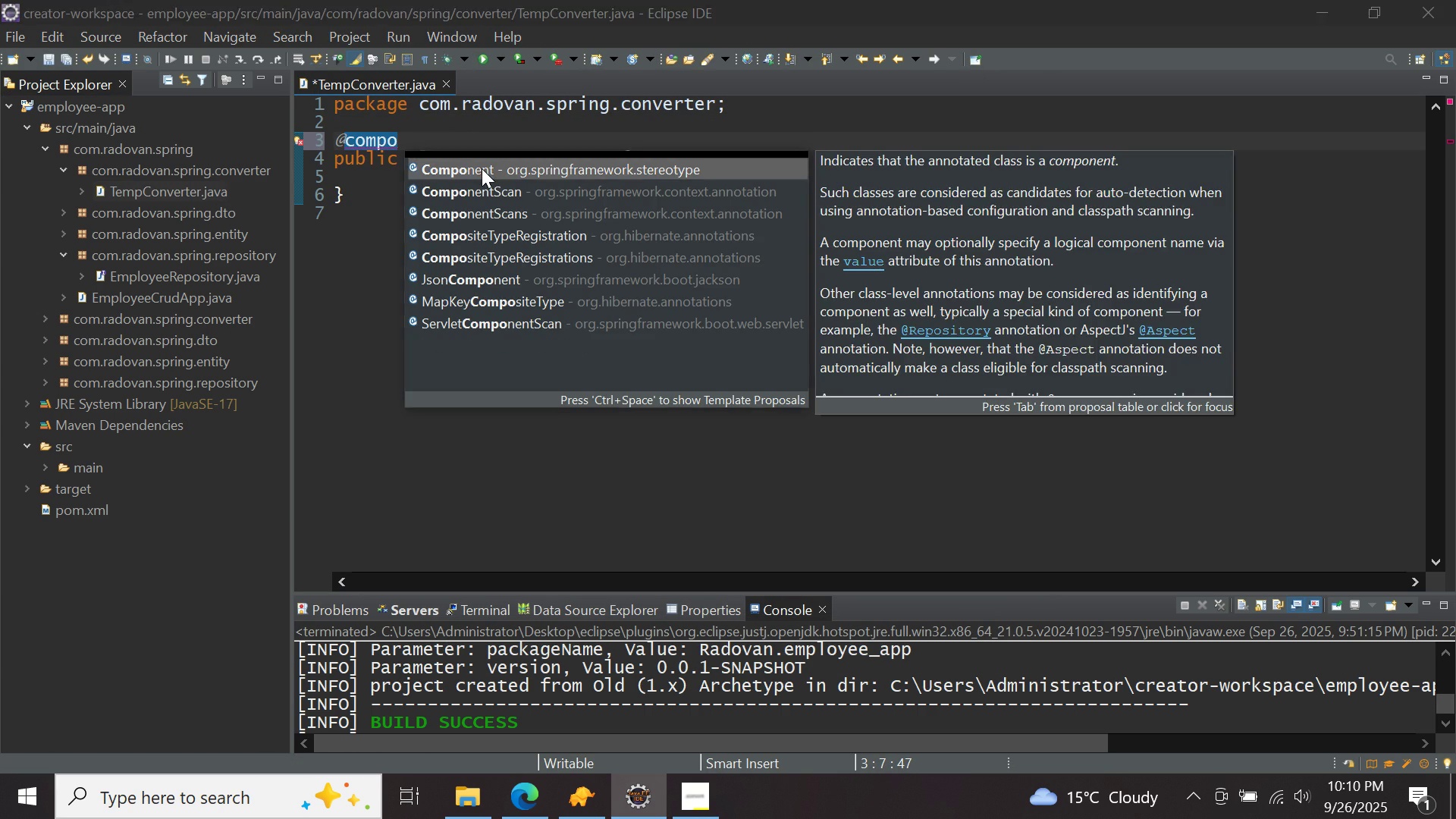 
double_click([482, 168])
 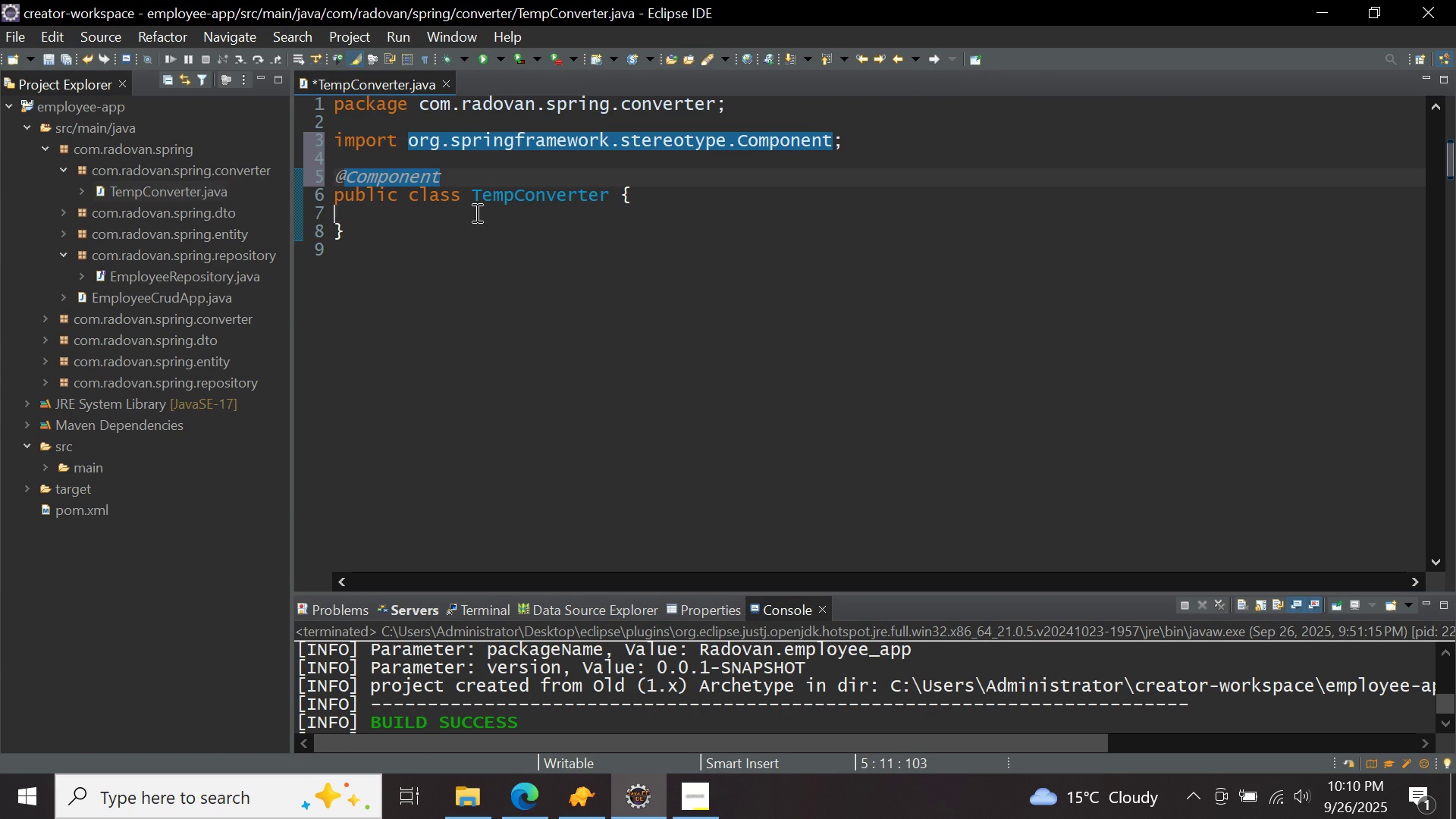 
left_click([475, 212])
 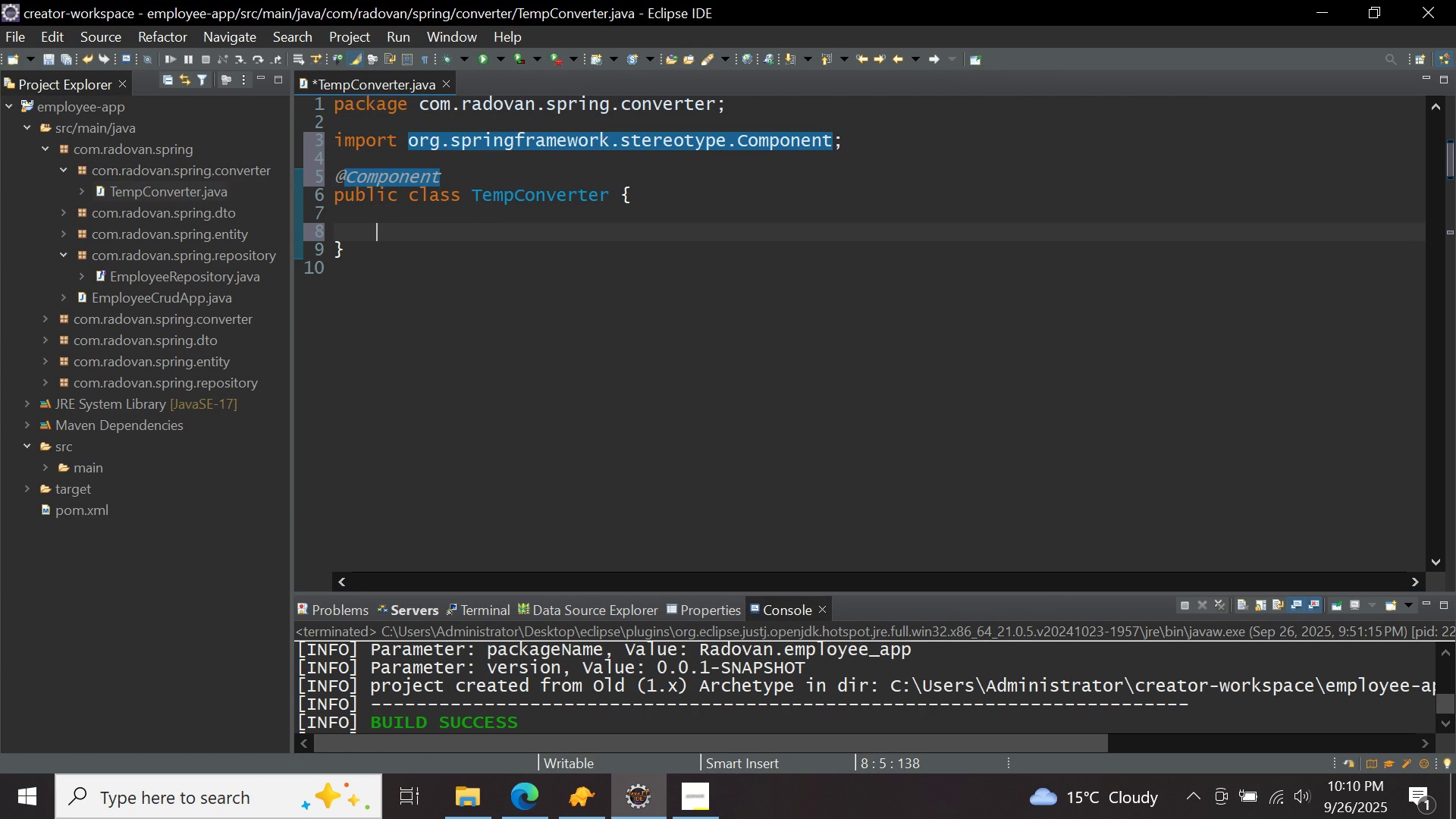 
key(Enter)
 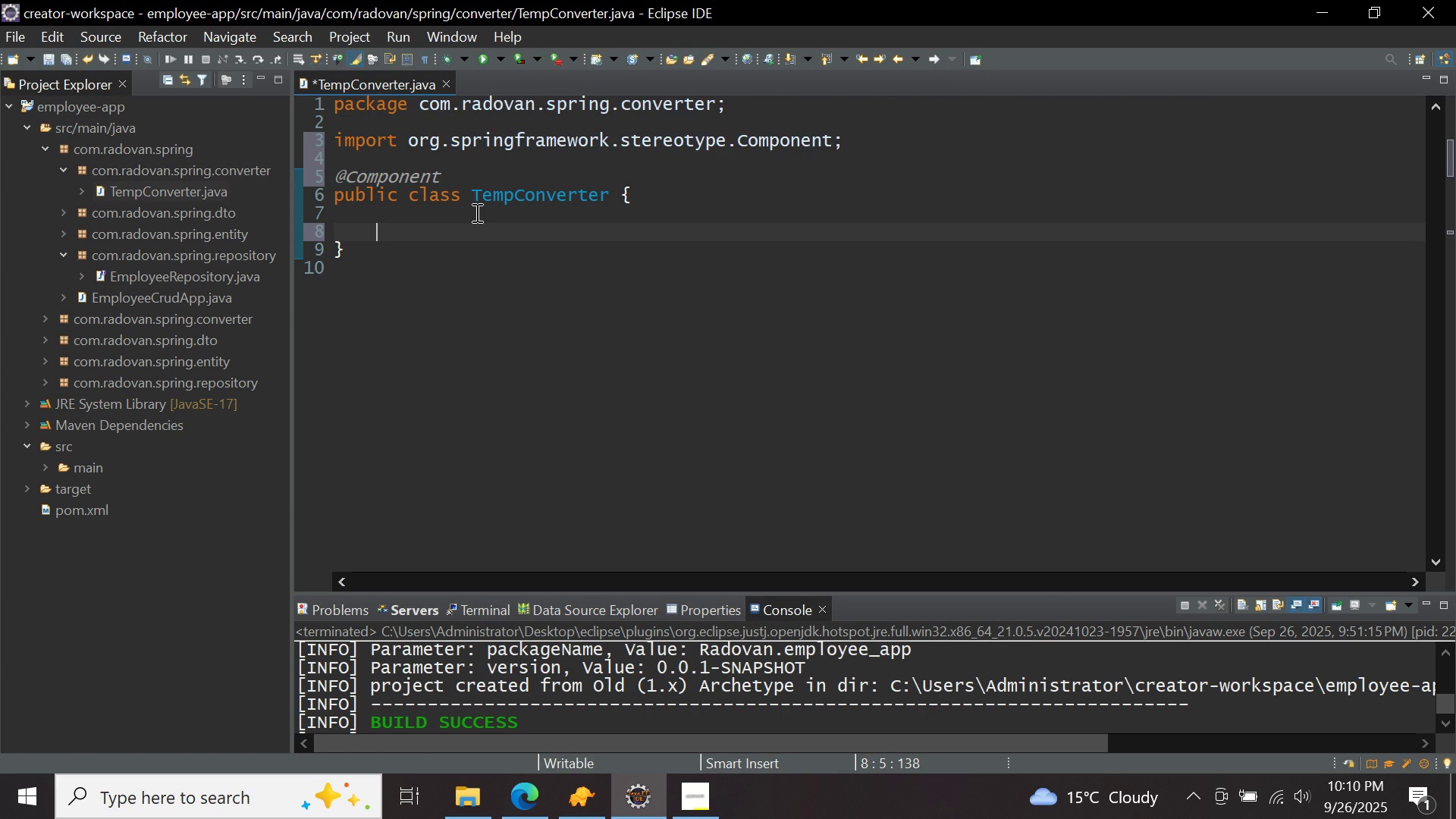 
type(private modelma)
 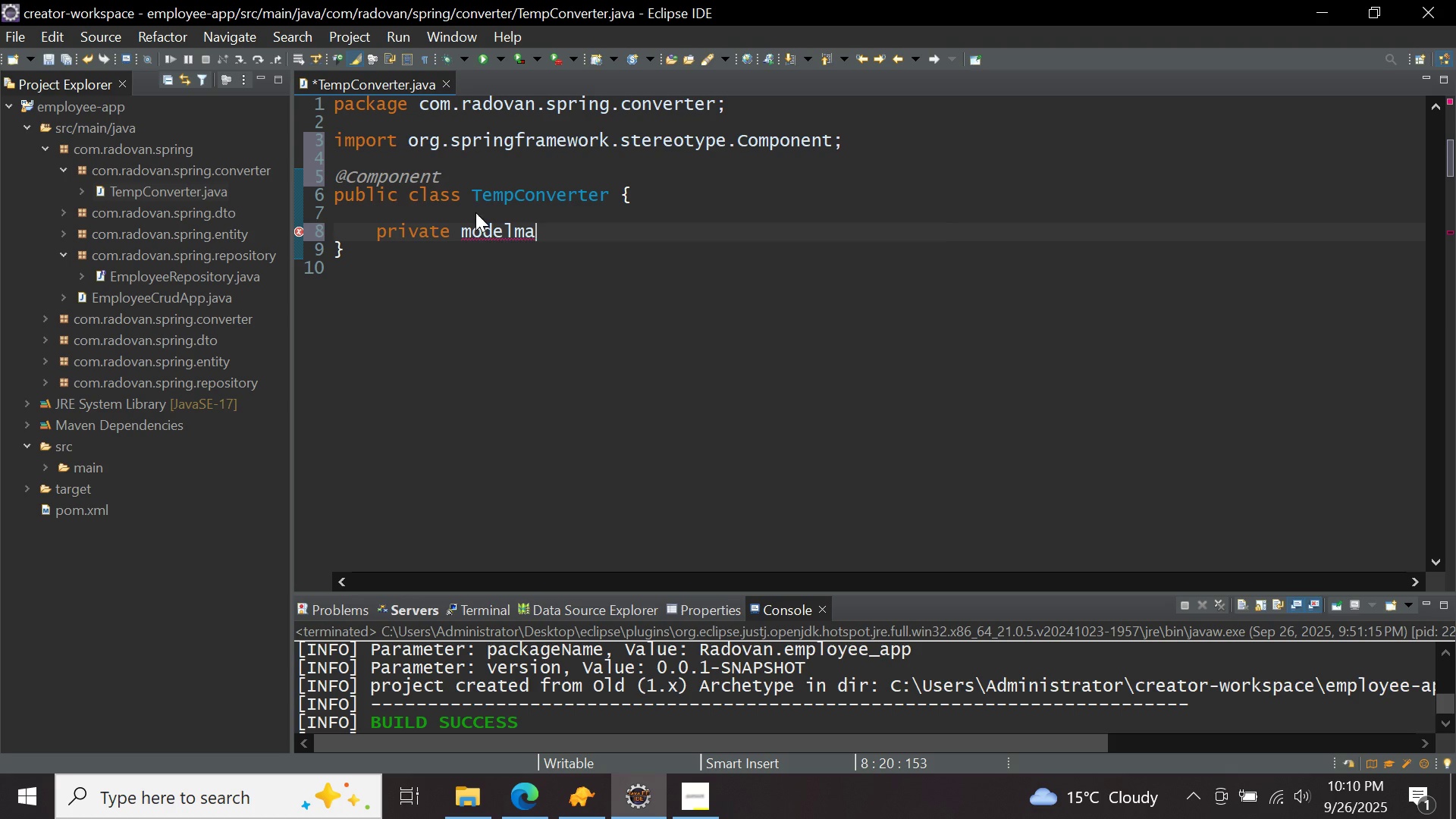 
key(Control+ControlLeft)
 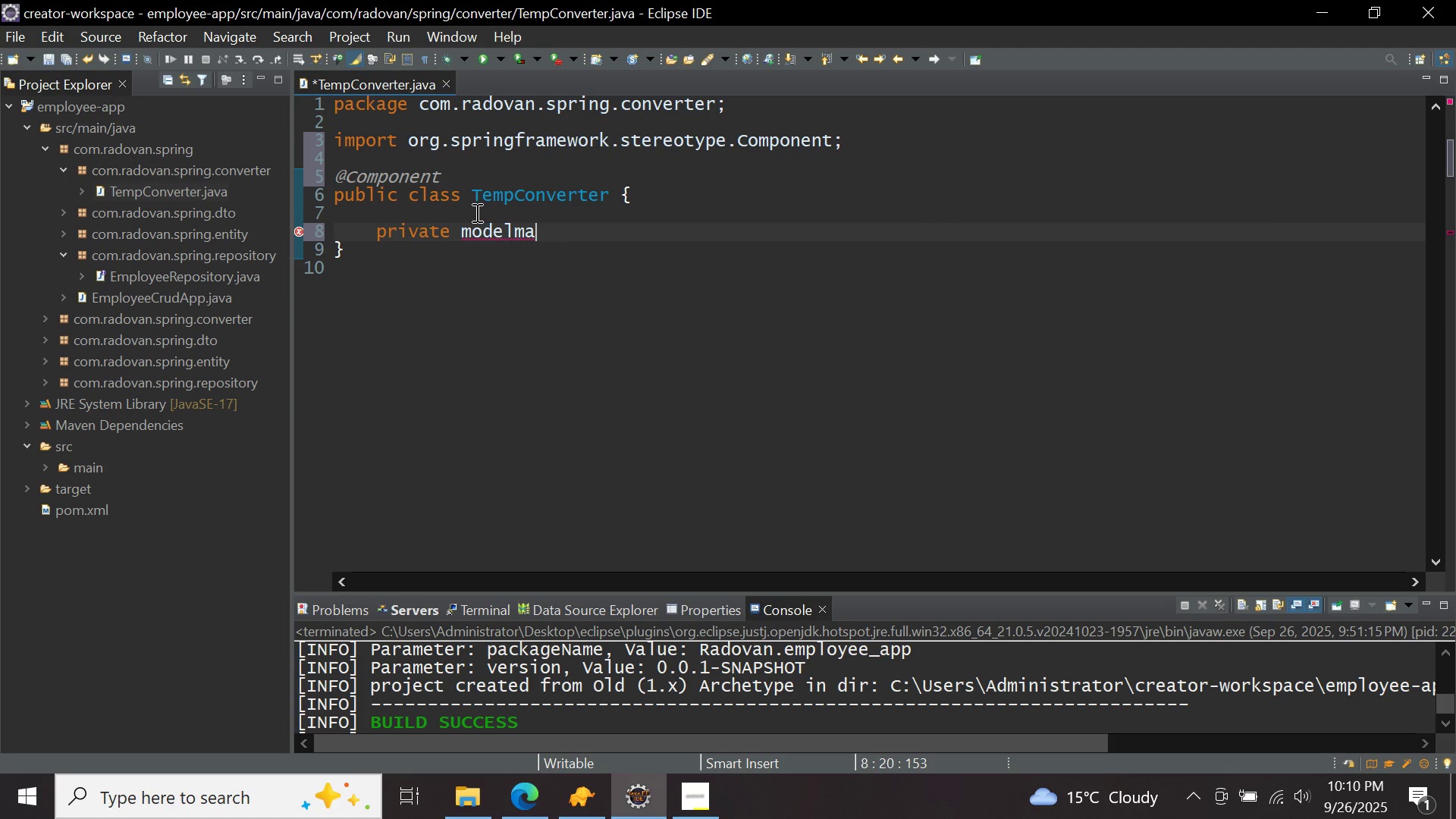 
key(Control+Space)
 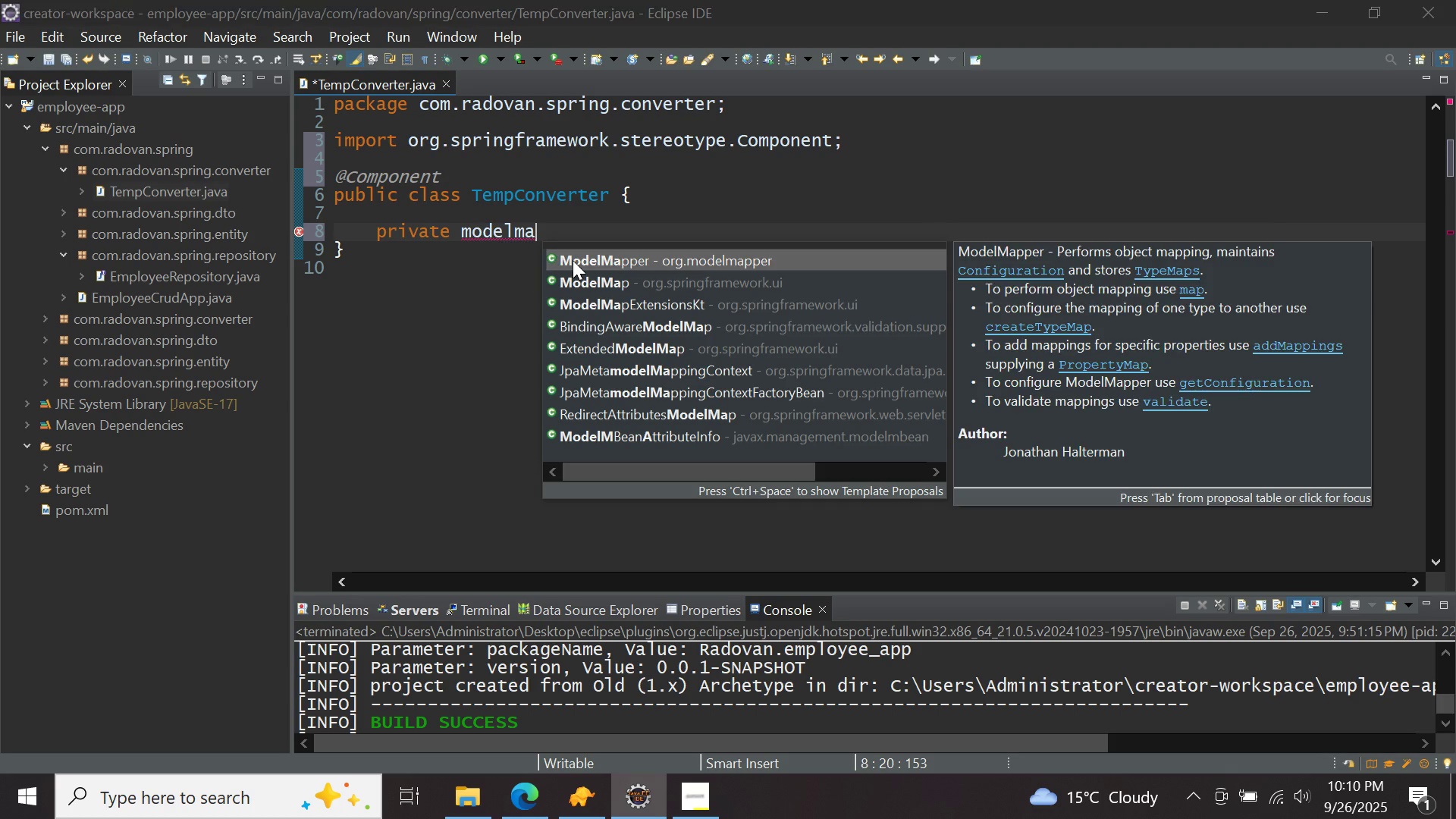 
double_click([573, 260])
 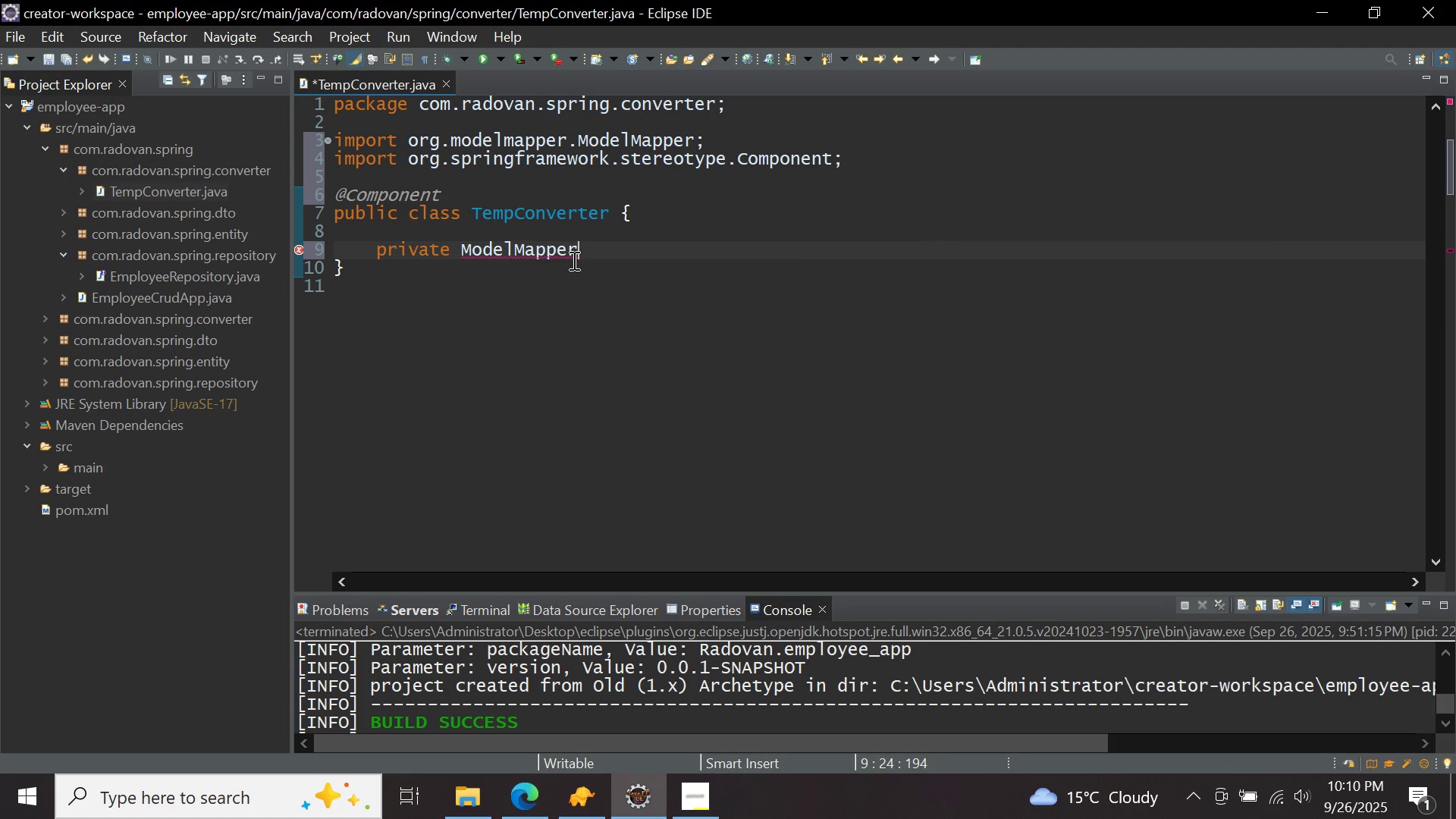 
key(Space)
 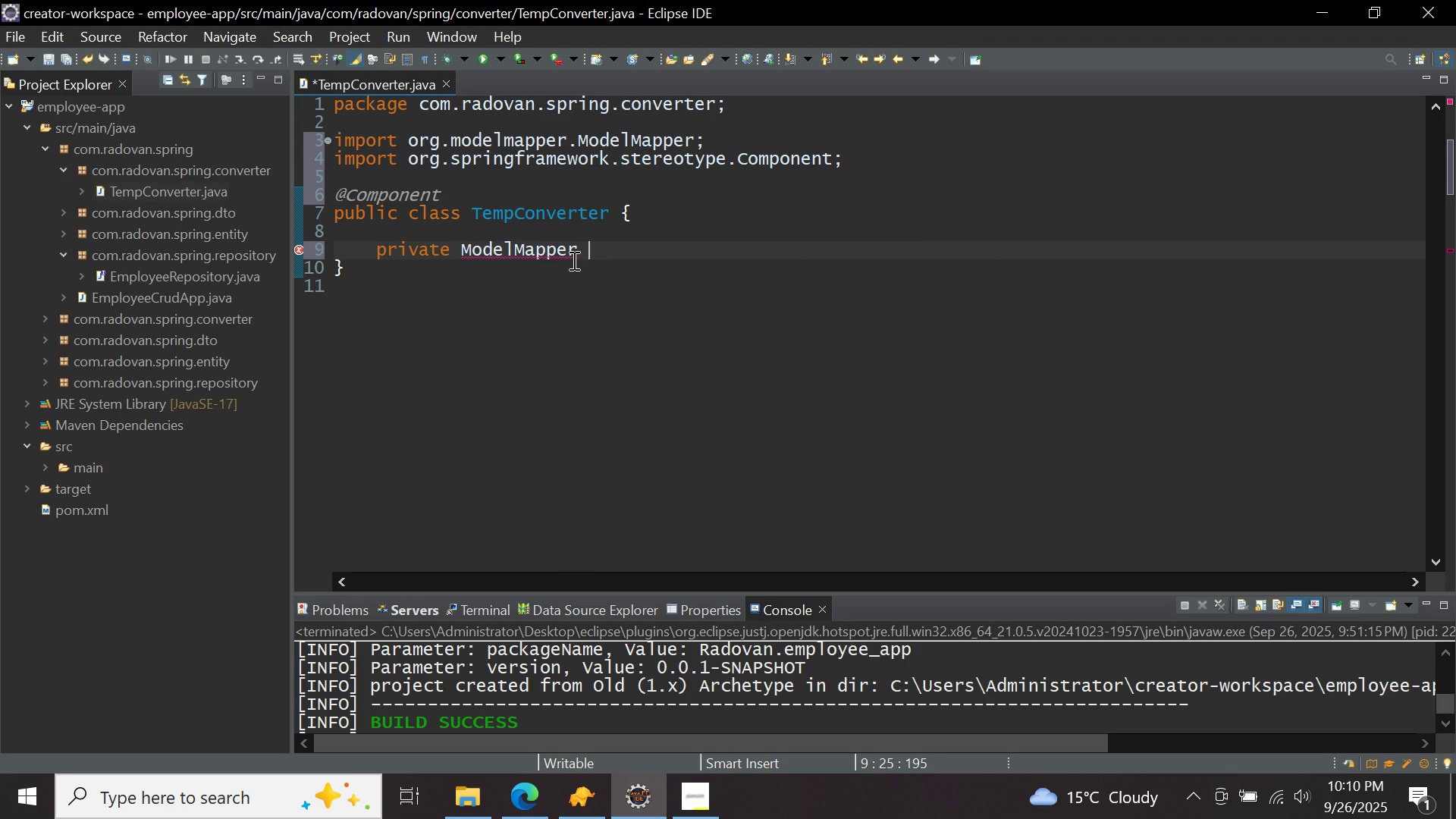 
key(Control+ControlLeft)
 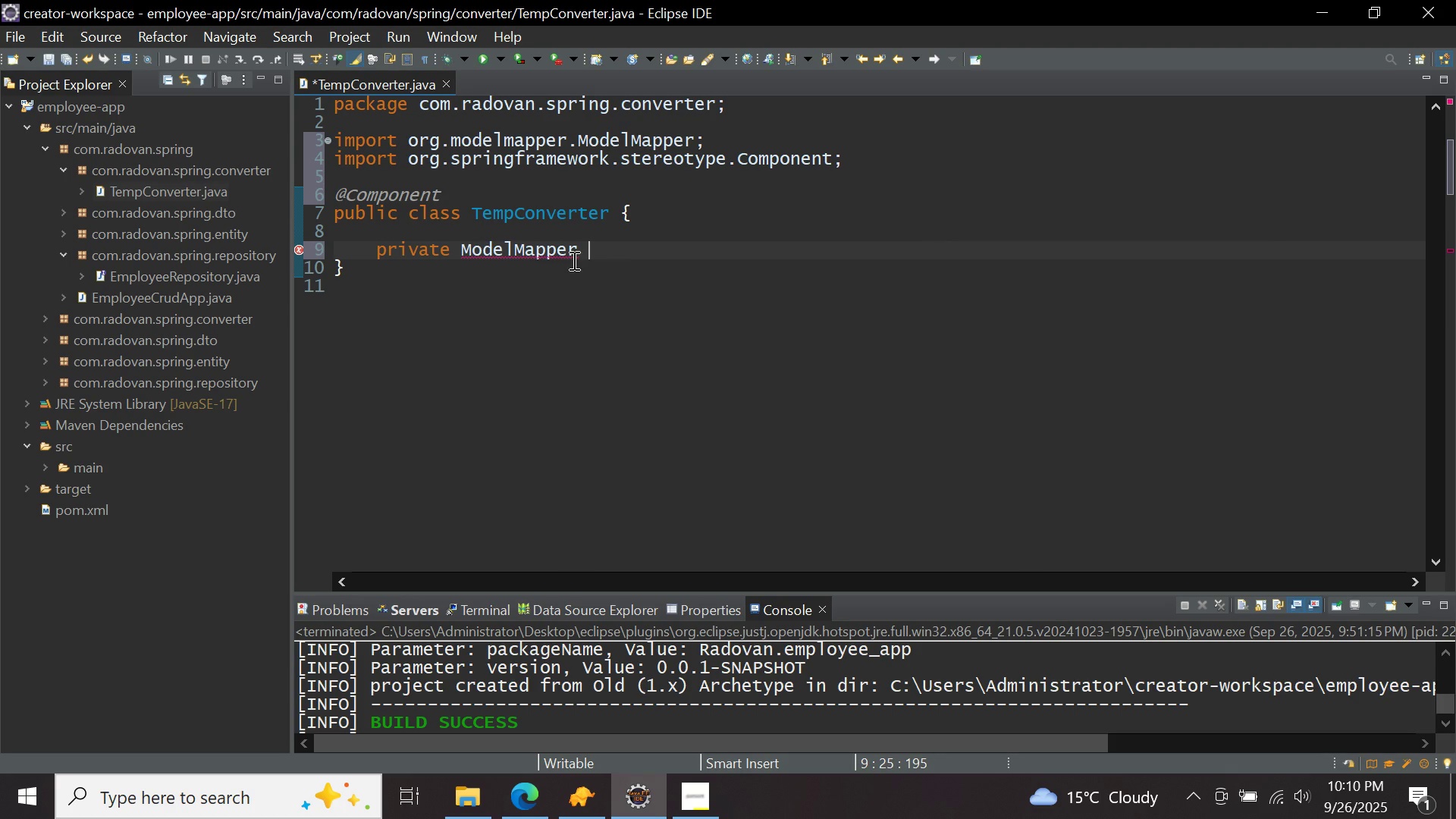 
key(Control+Space)
 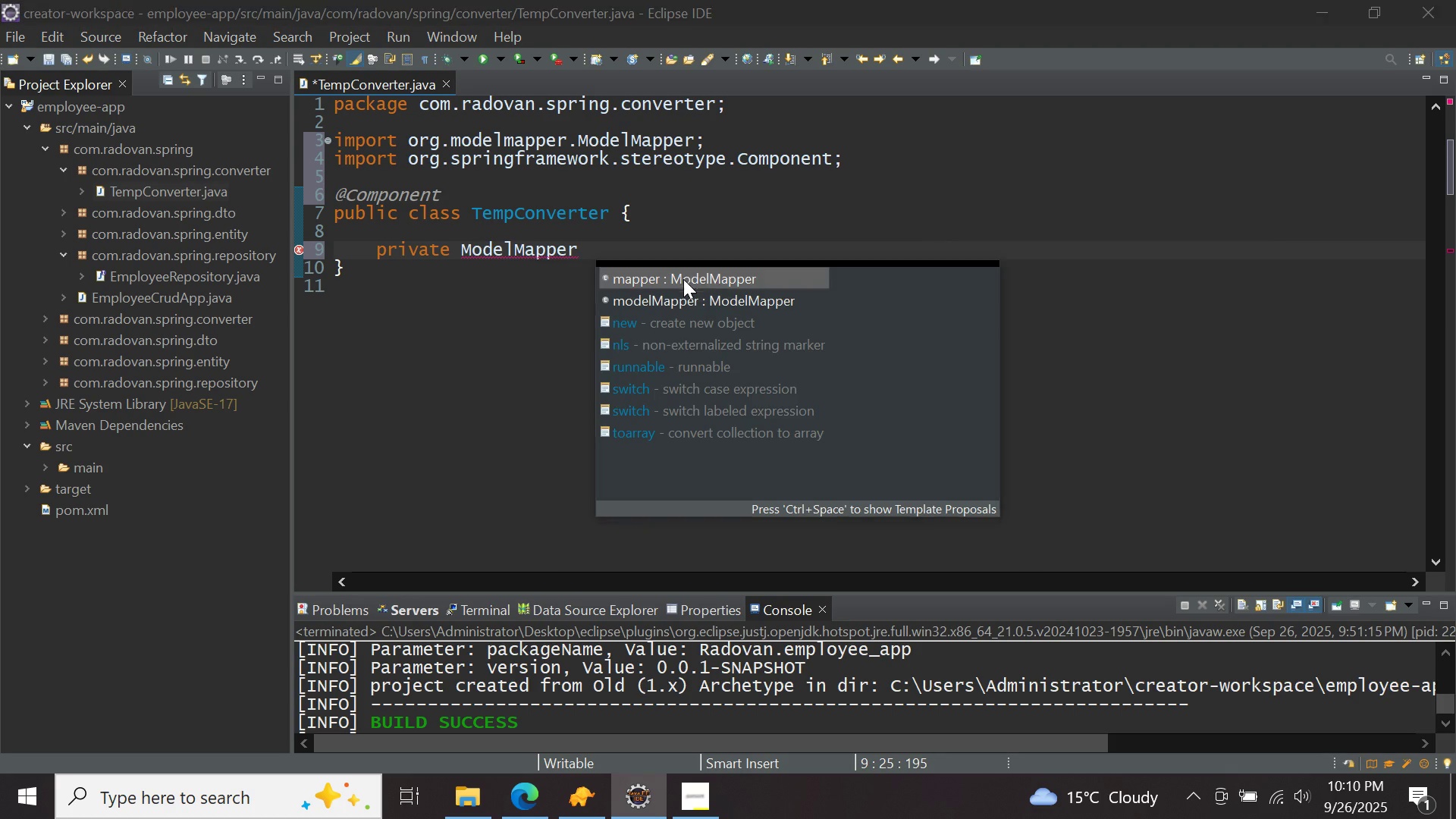 
double_click([683, 279])
 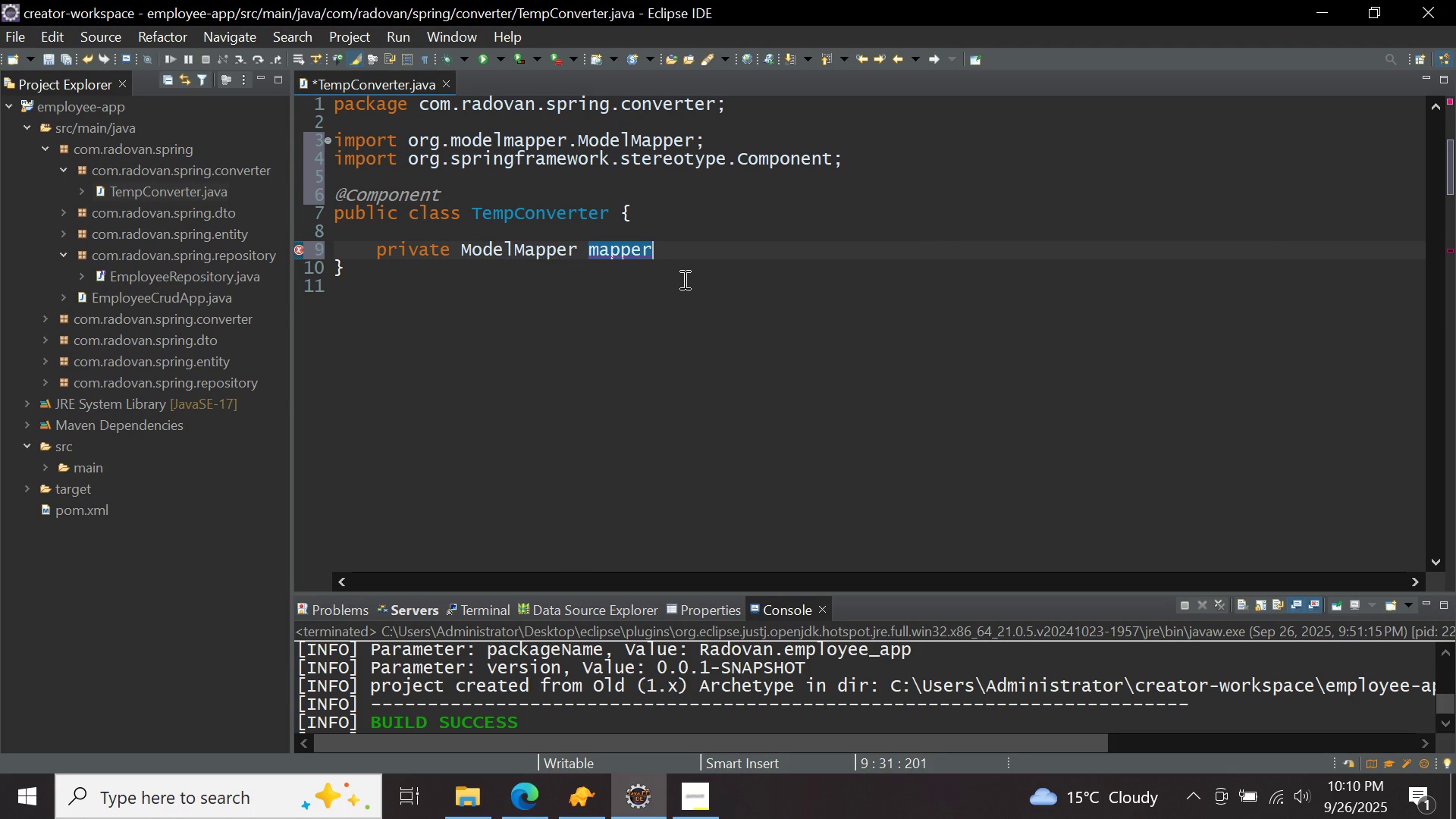 
key(Semicolon)
 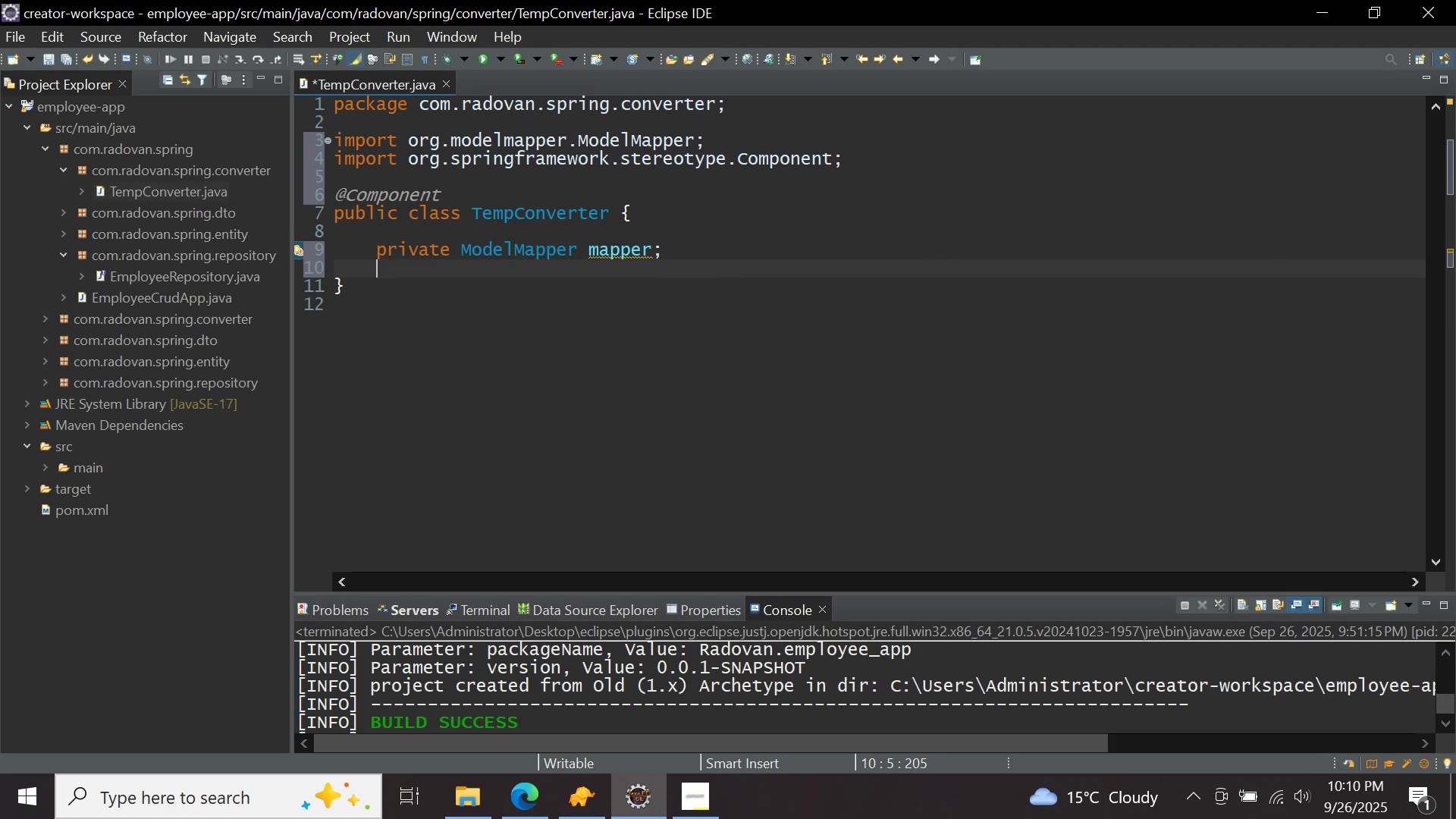 
key(Enter)
 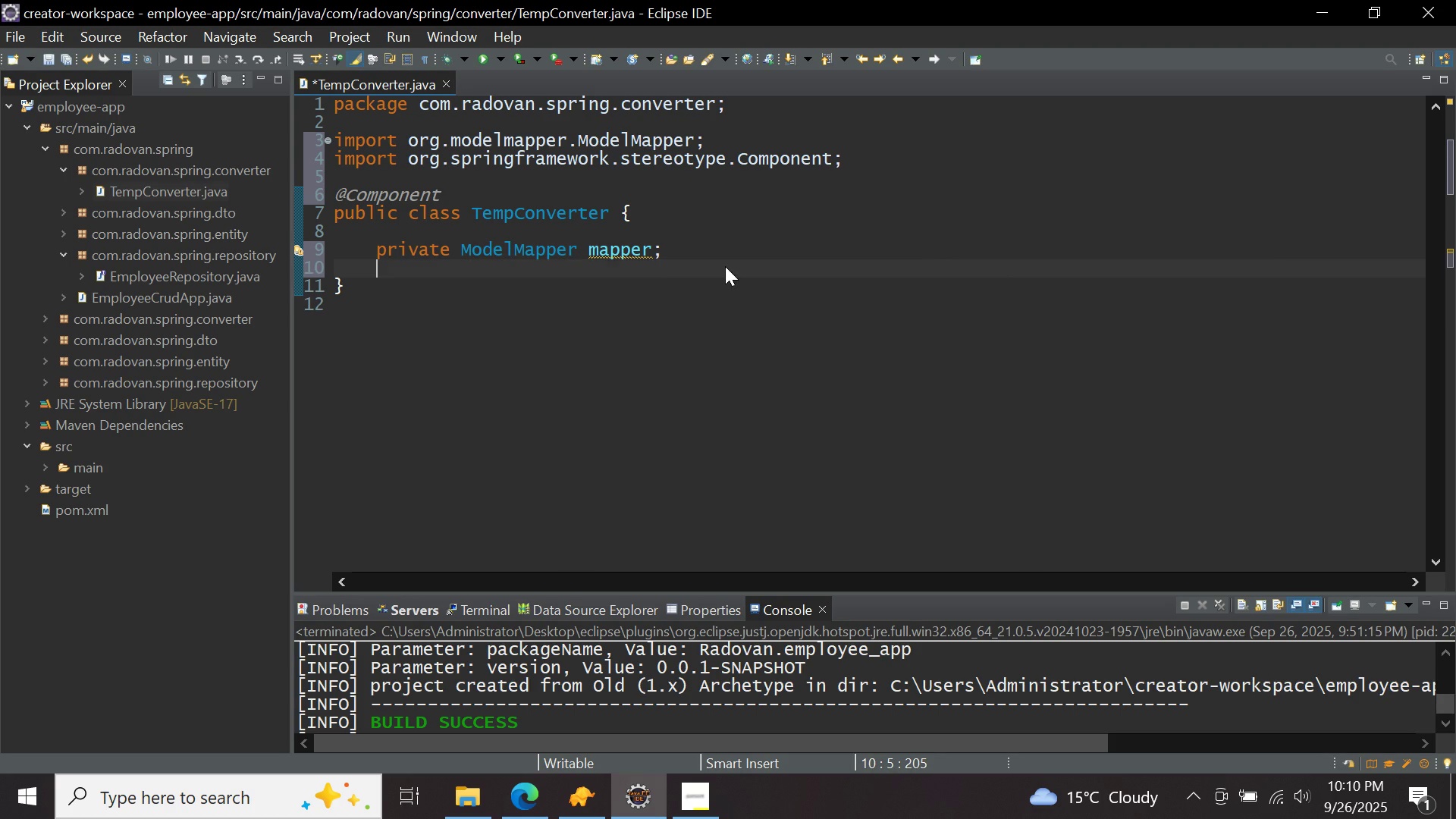 
key(Enter)
 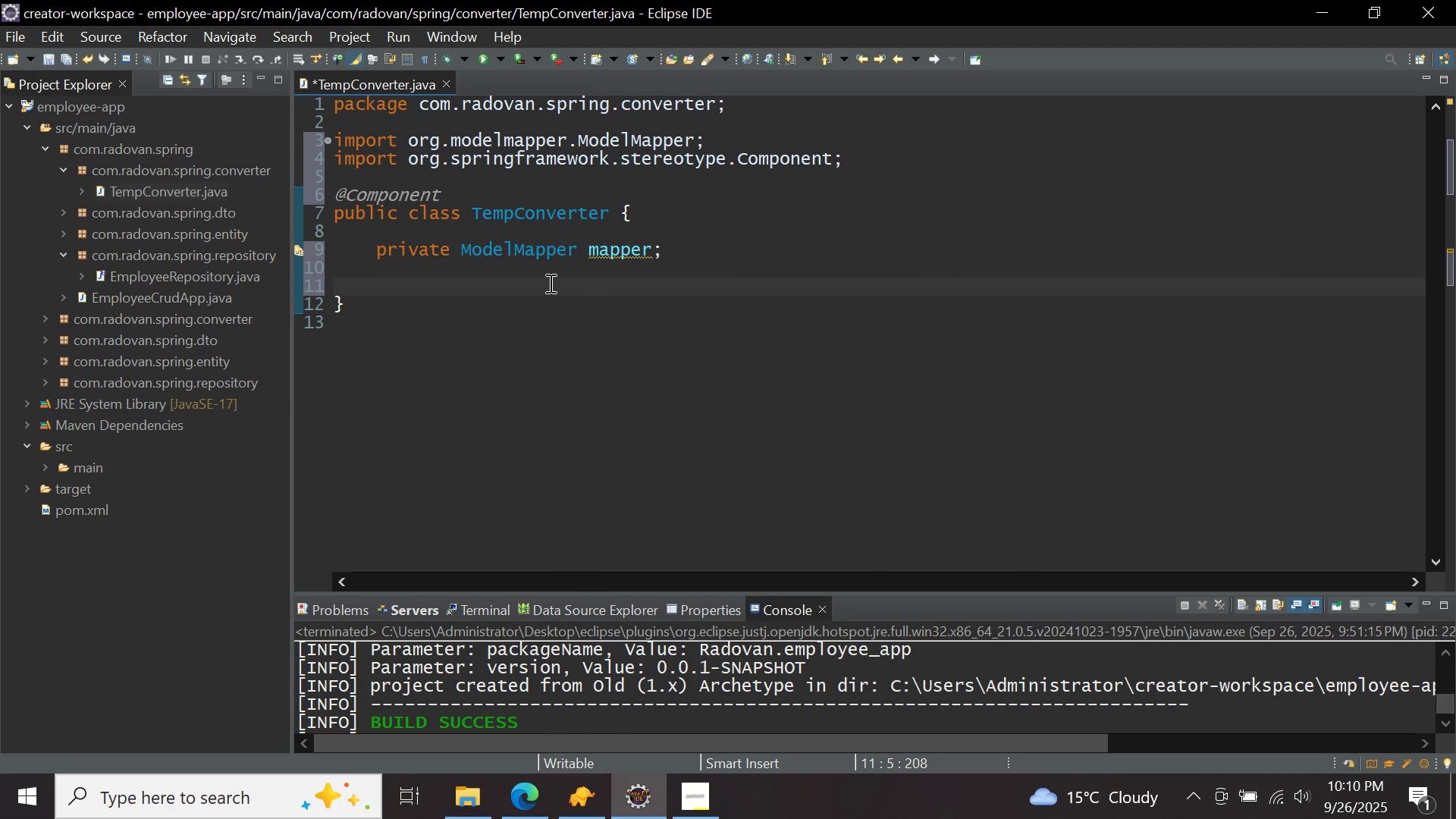 
right_click([549, 283])
 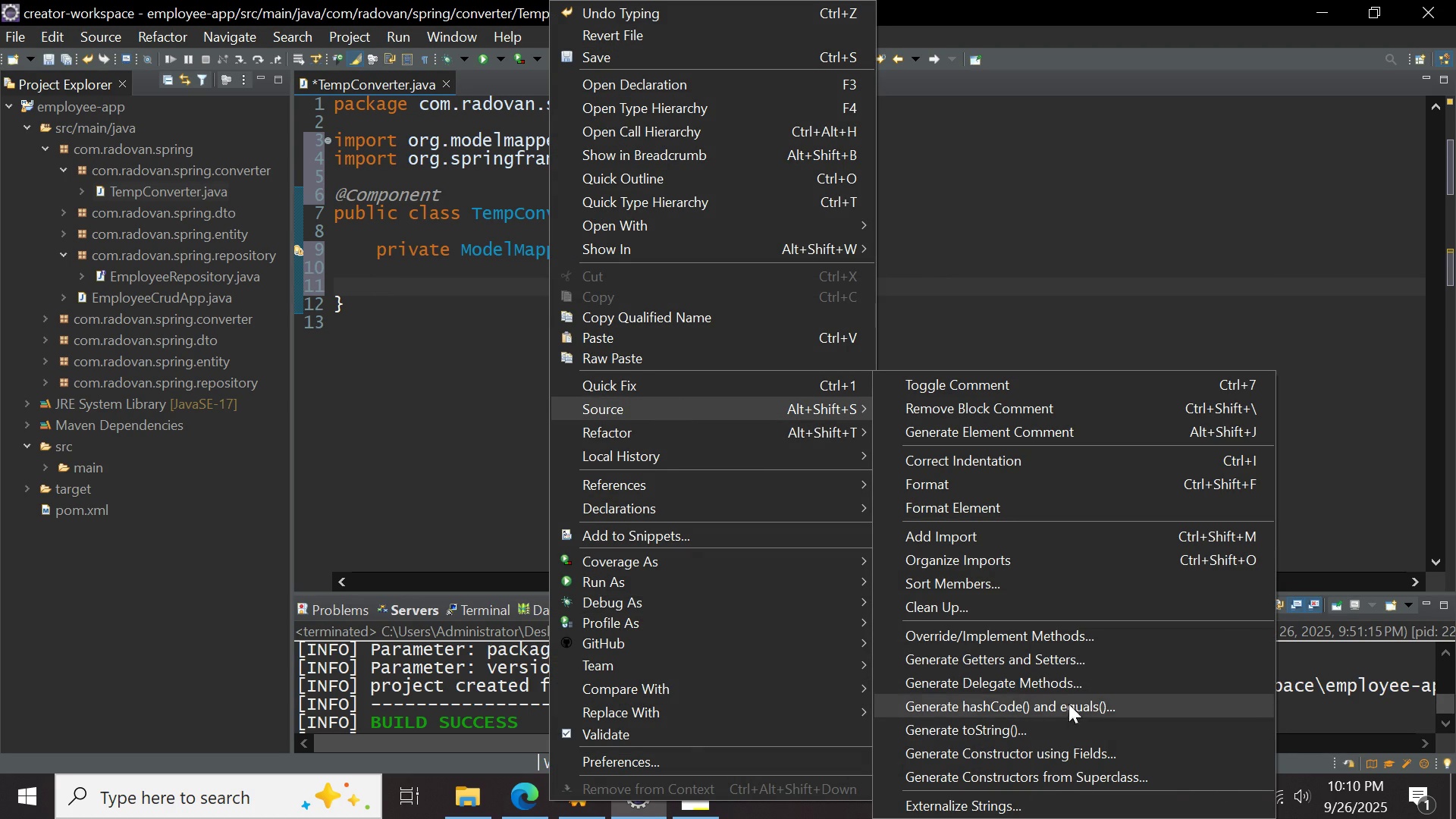 
left_click([1077, 745])
 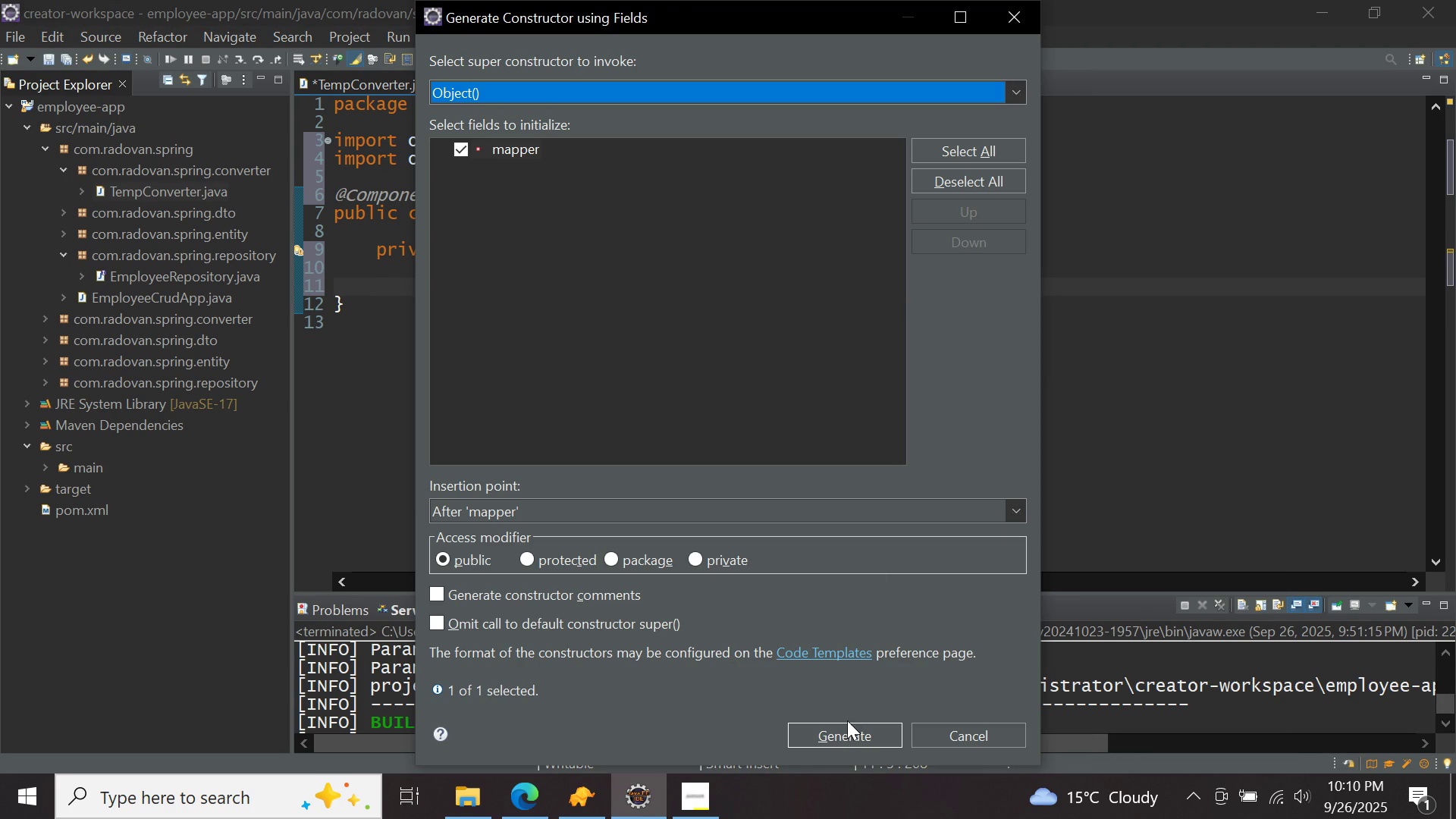 
left_click([843, 722])
 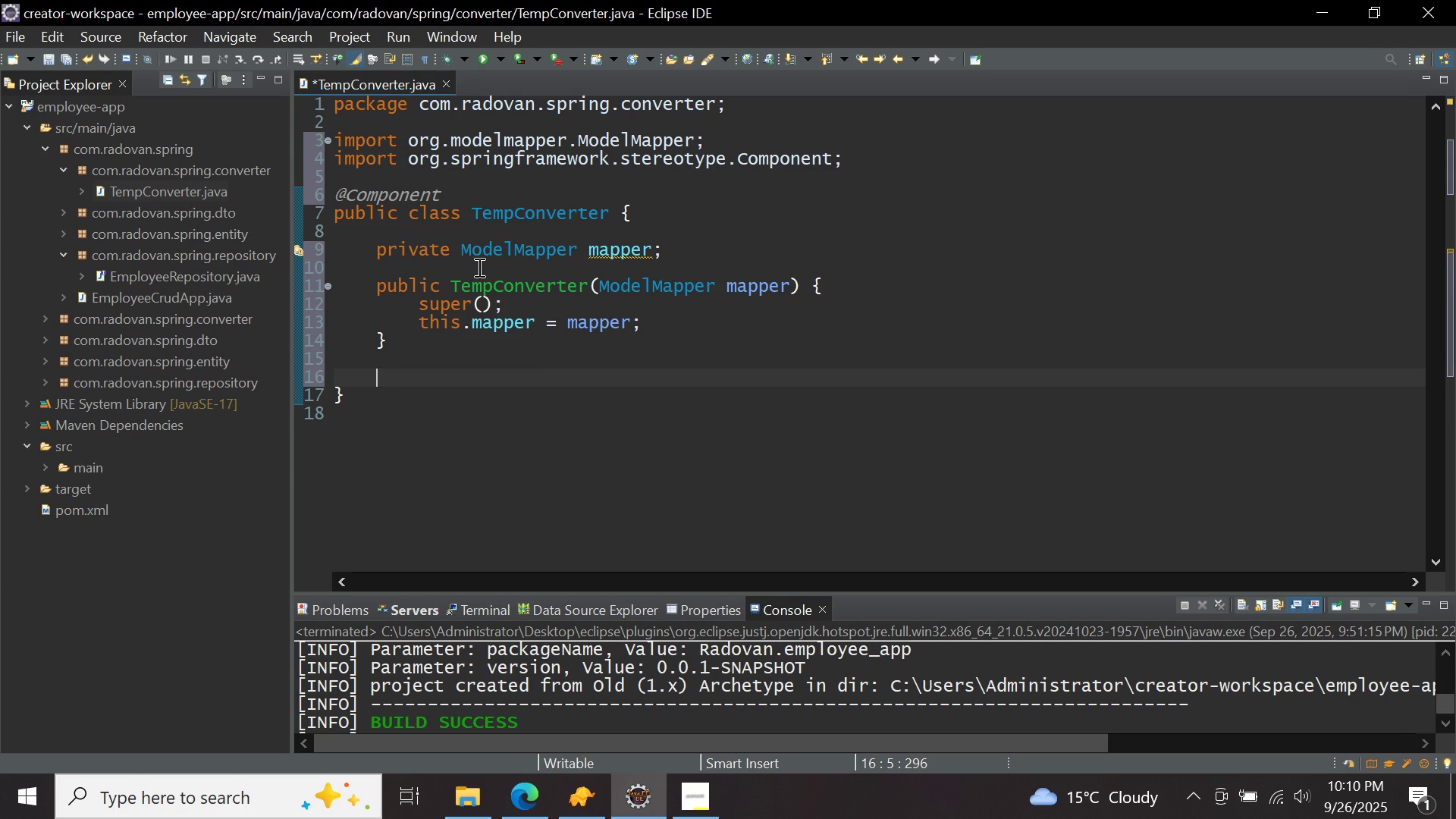 
left_click([478, 267])
 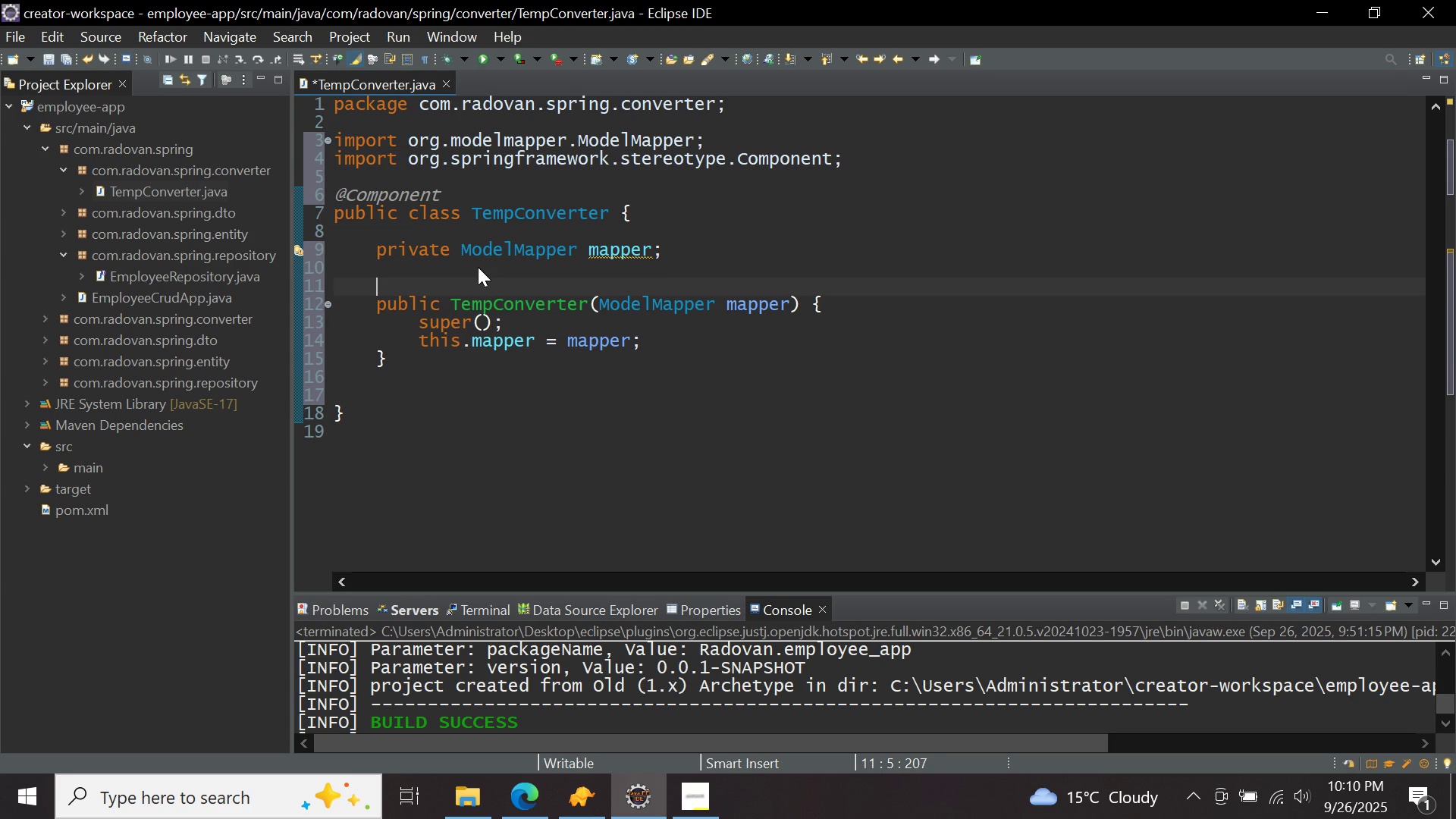 
key(Enter)
 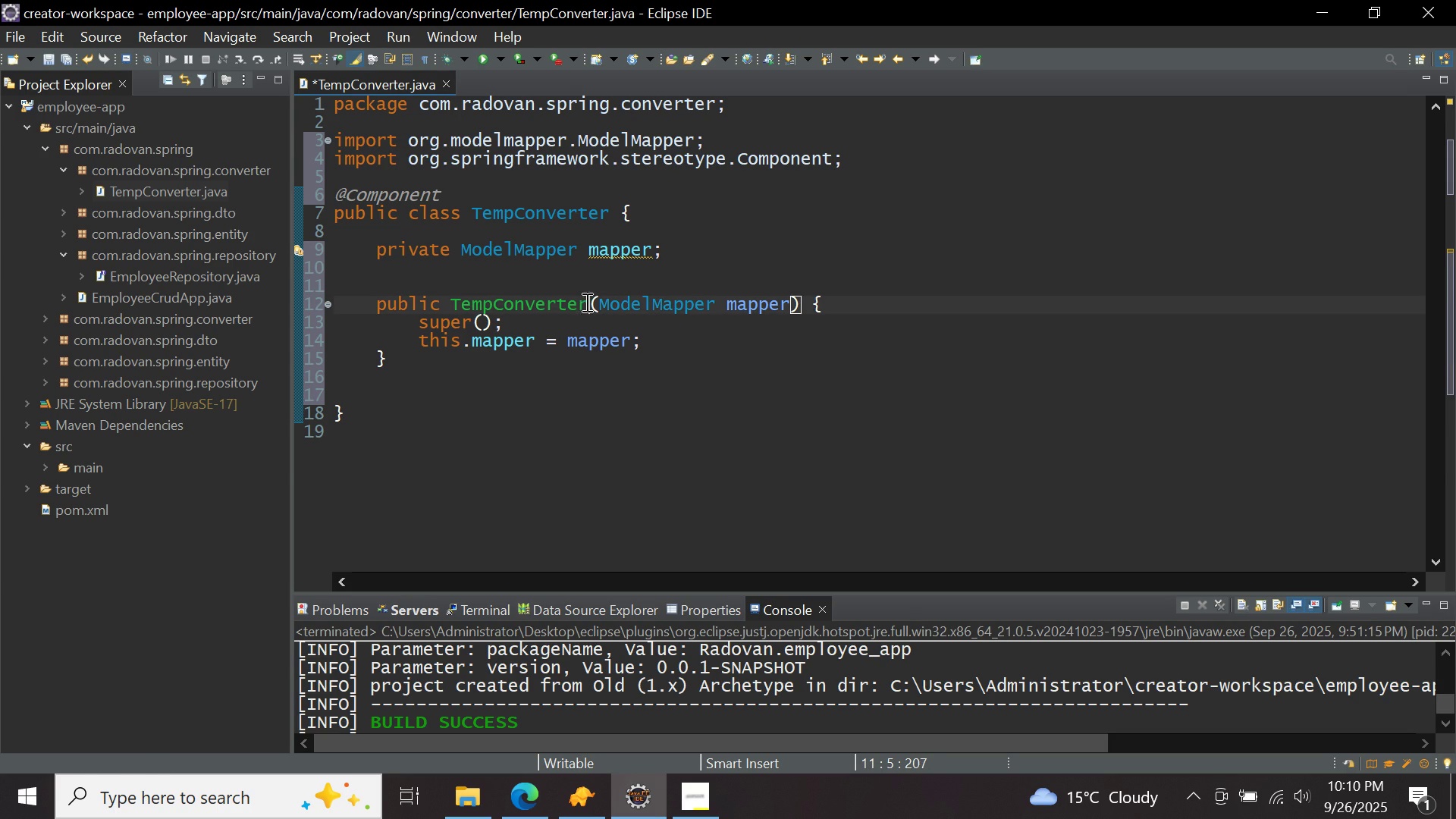 
left_click([585, 302])